 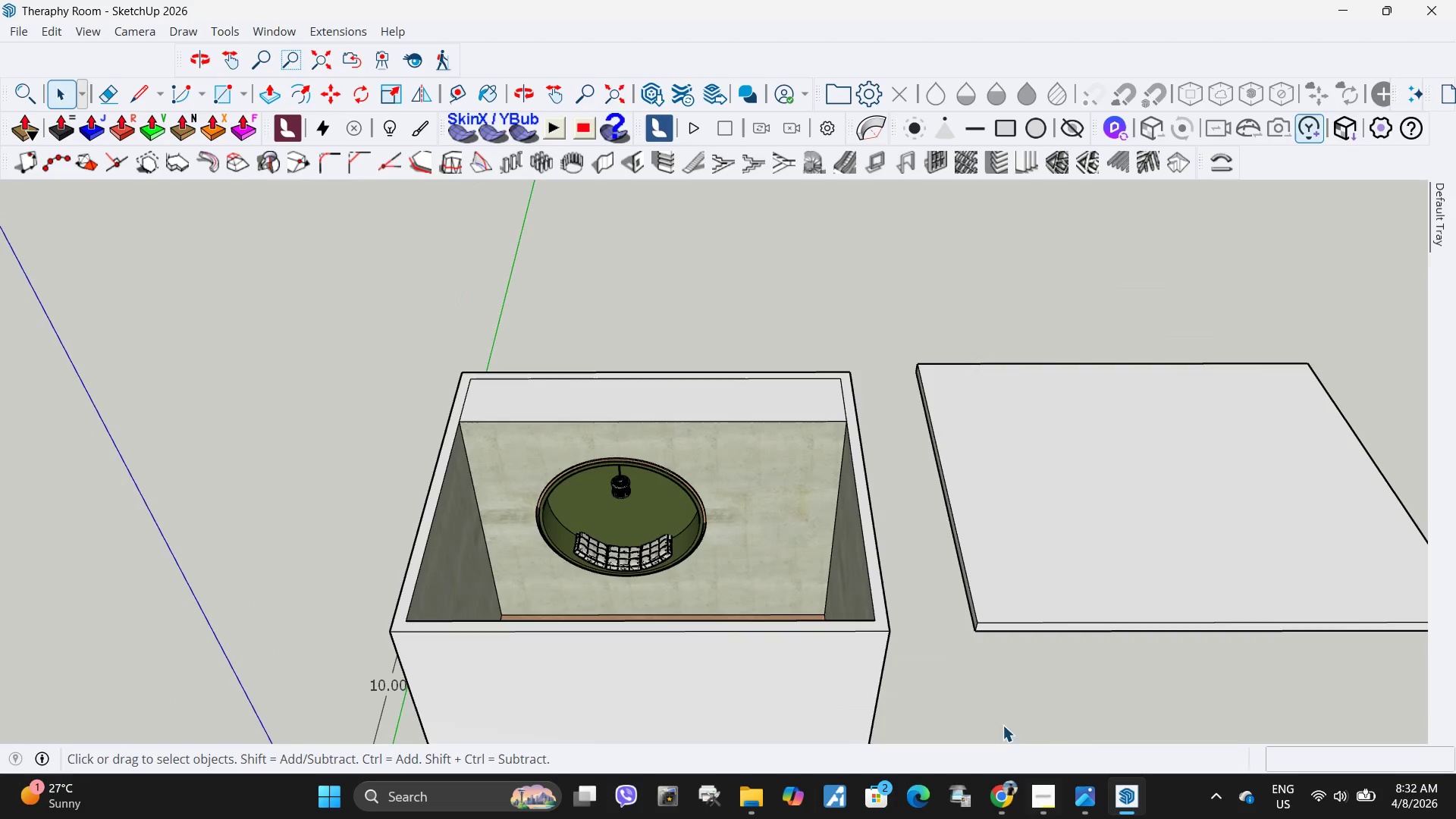 
left_click([932, 685])
 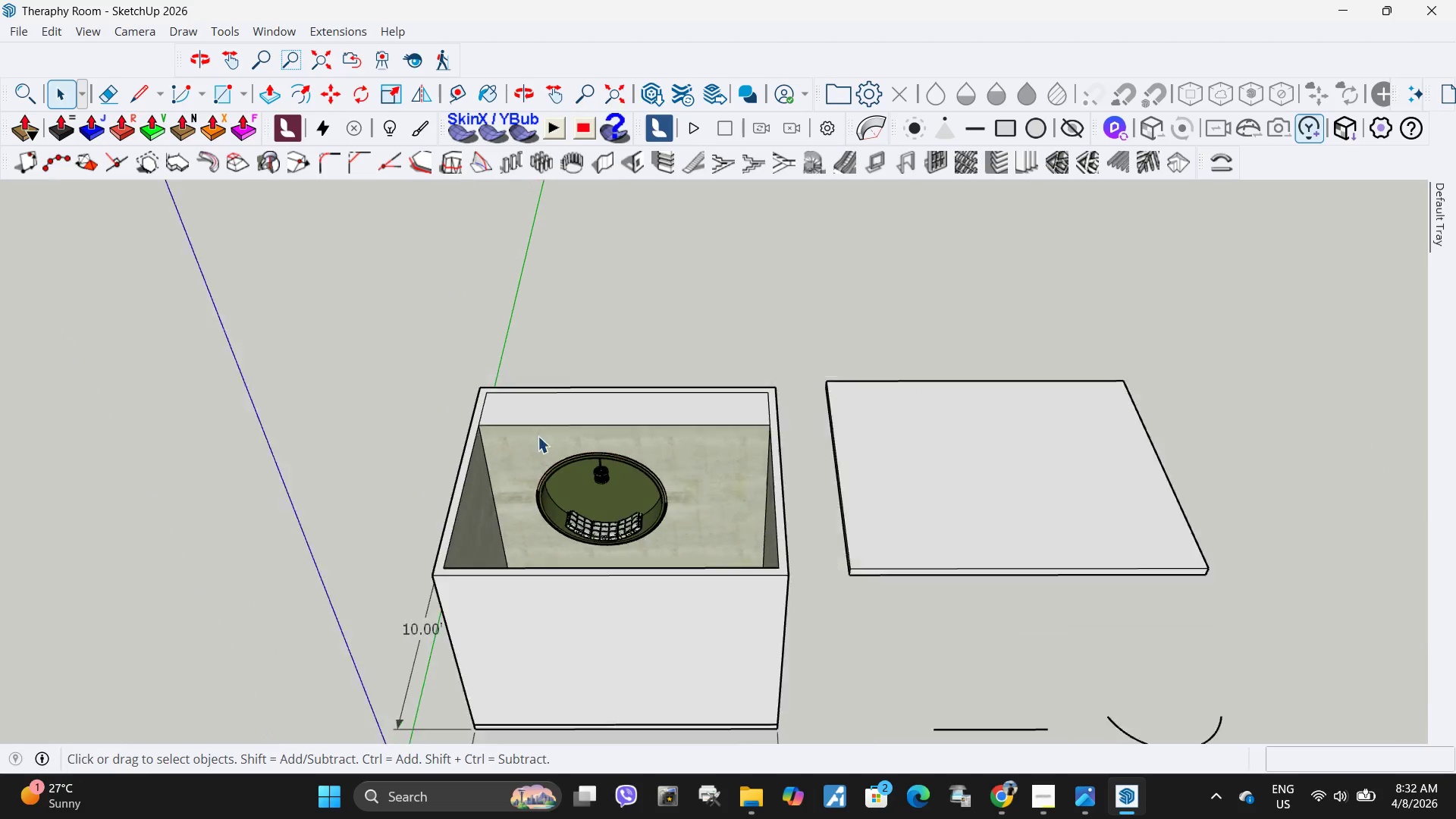 
scroll: coordinate [538, 436], scroll_direction: down, amount: 13.0
 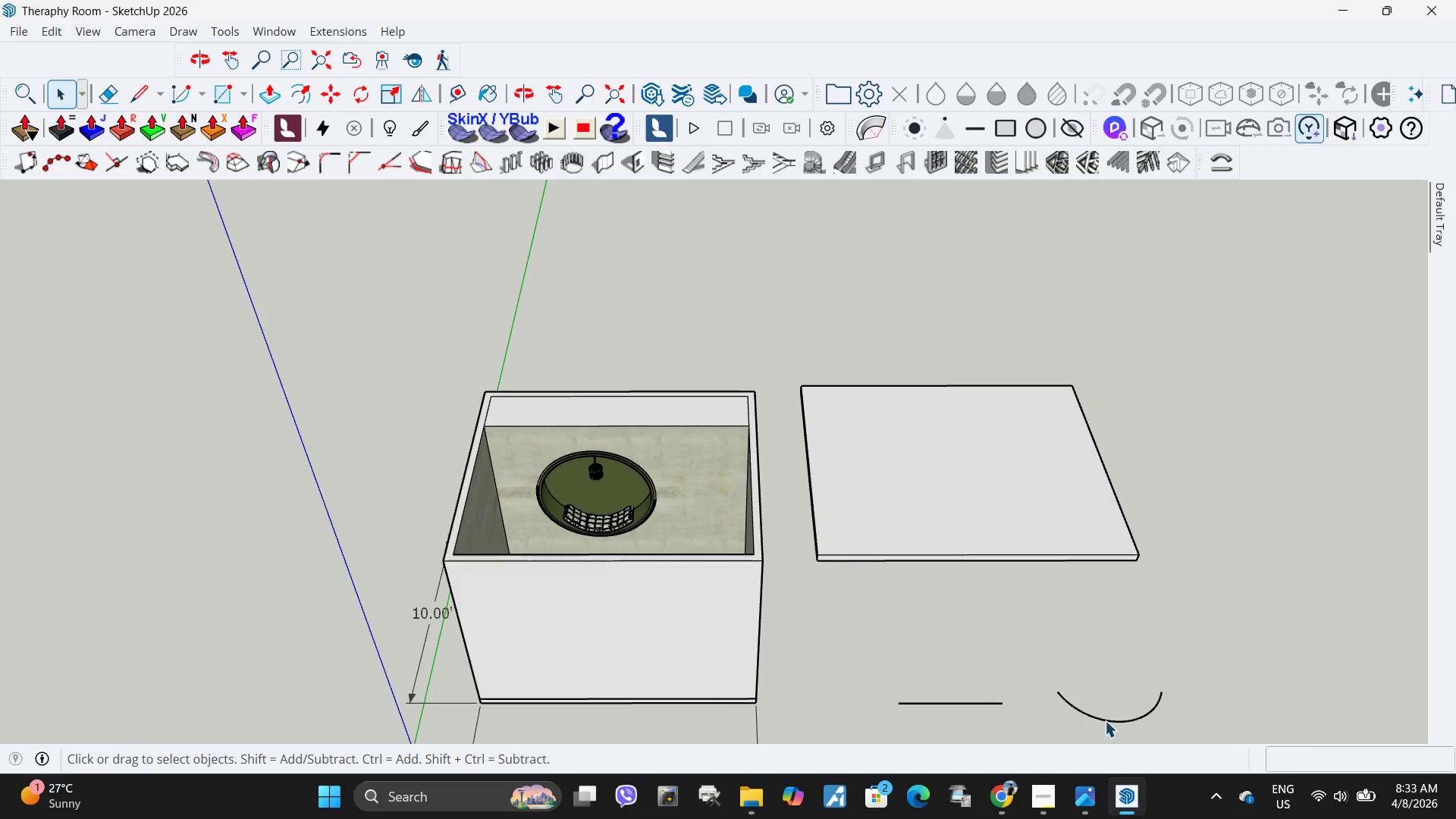 
left_click_drag(start_coordinate=[1106, 720], to_coordinate=[937, 645])
 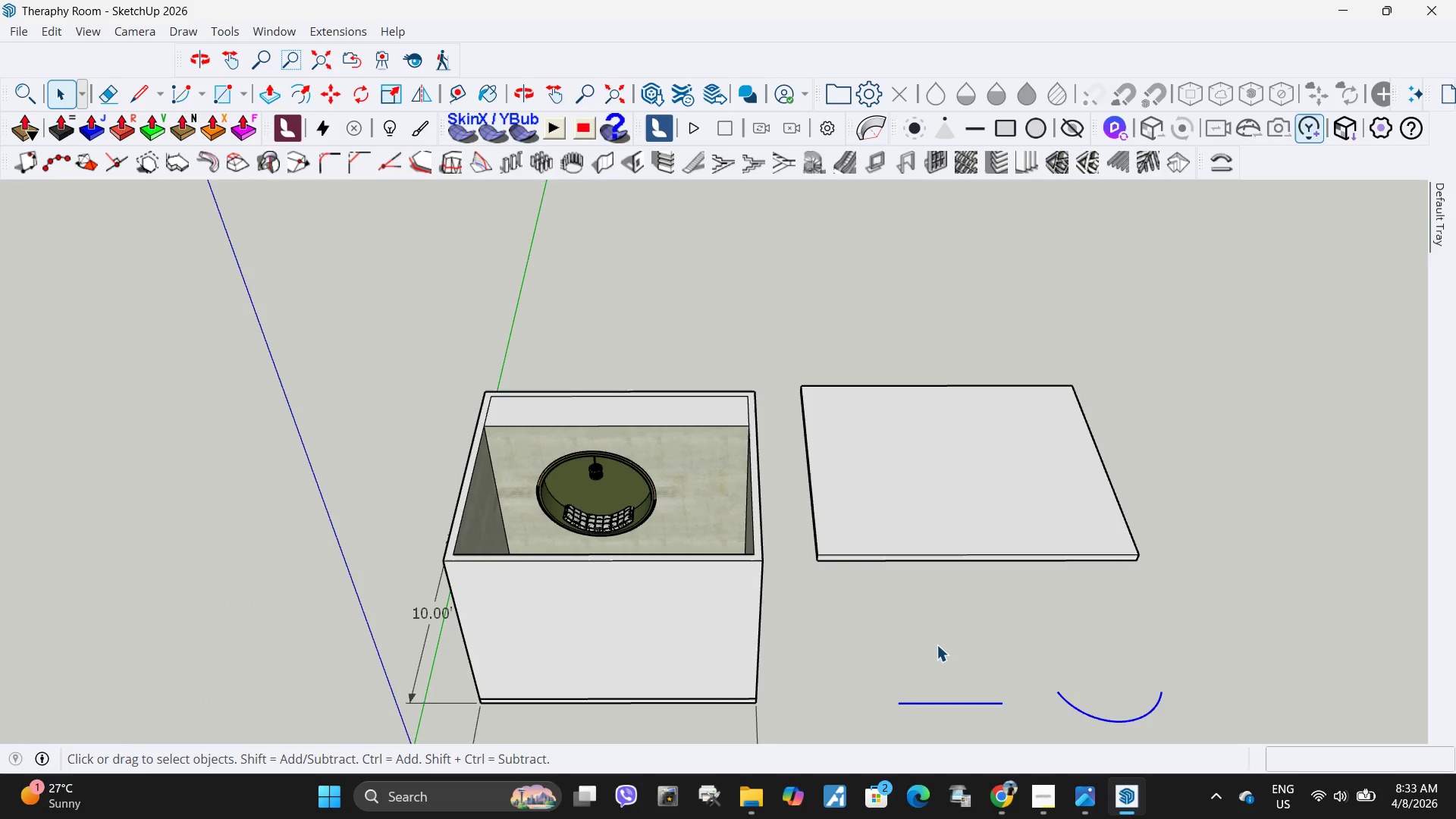 
key(Delete)
 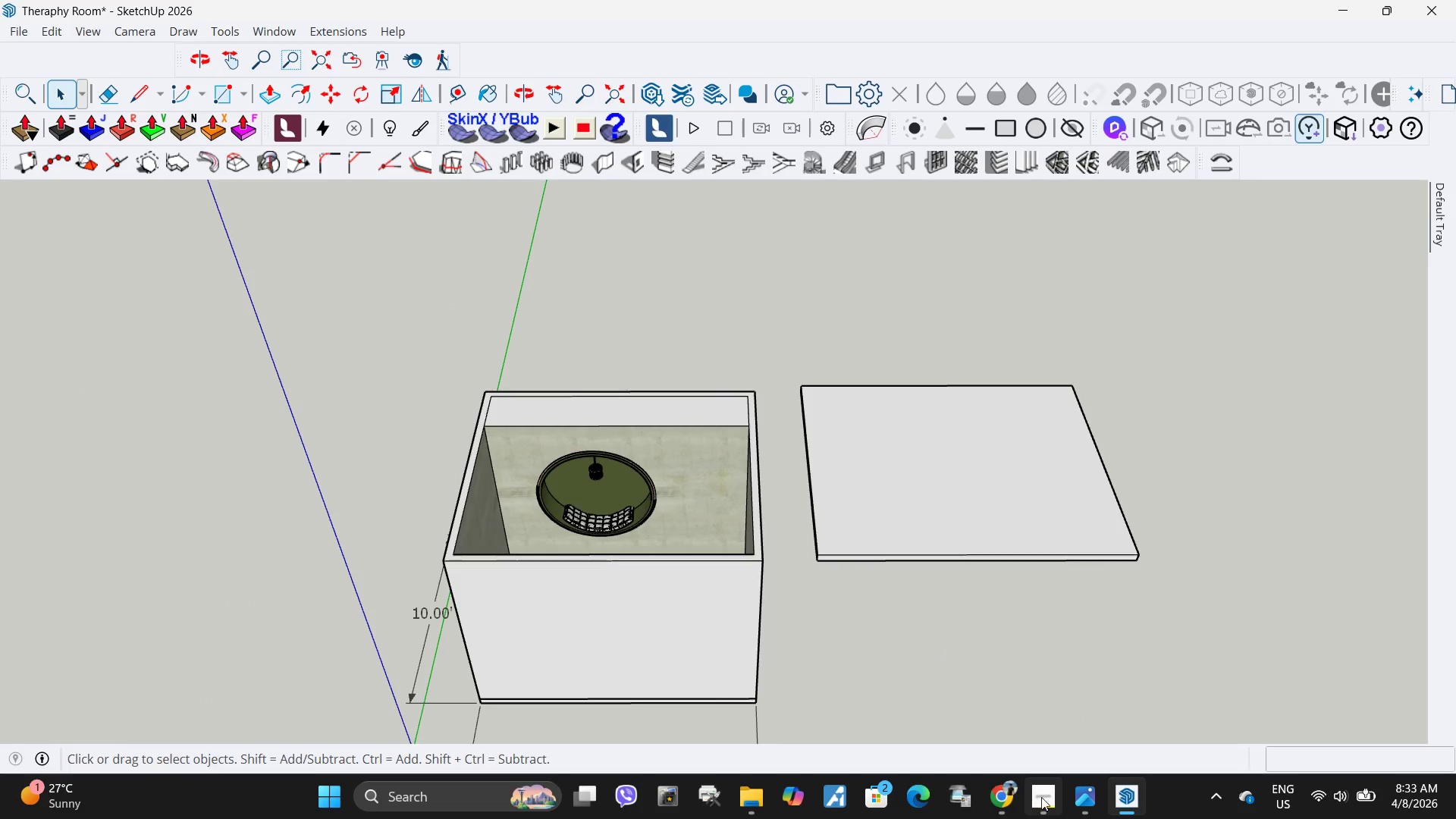 
left_click([1041, 797])